 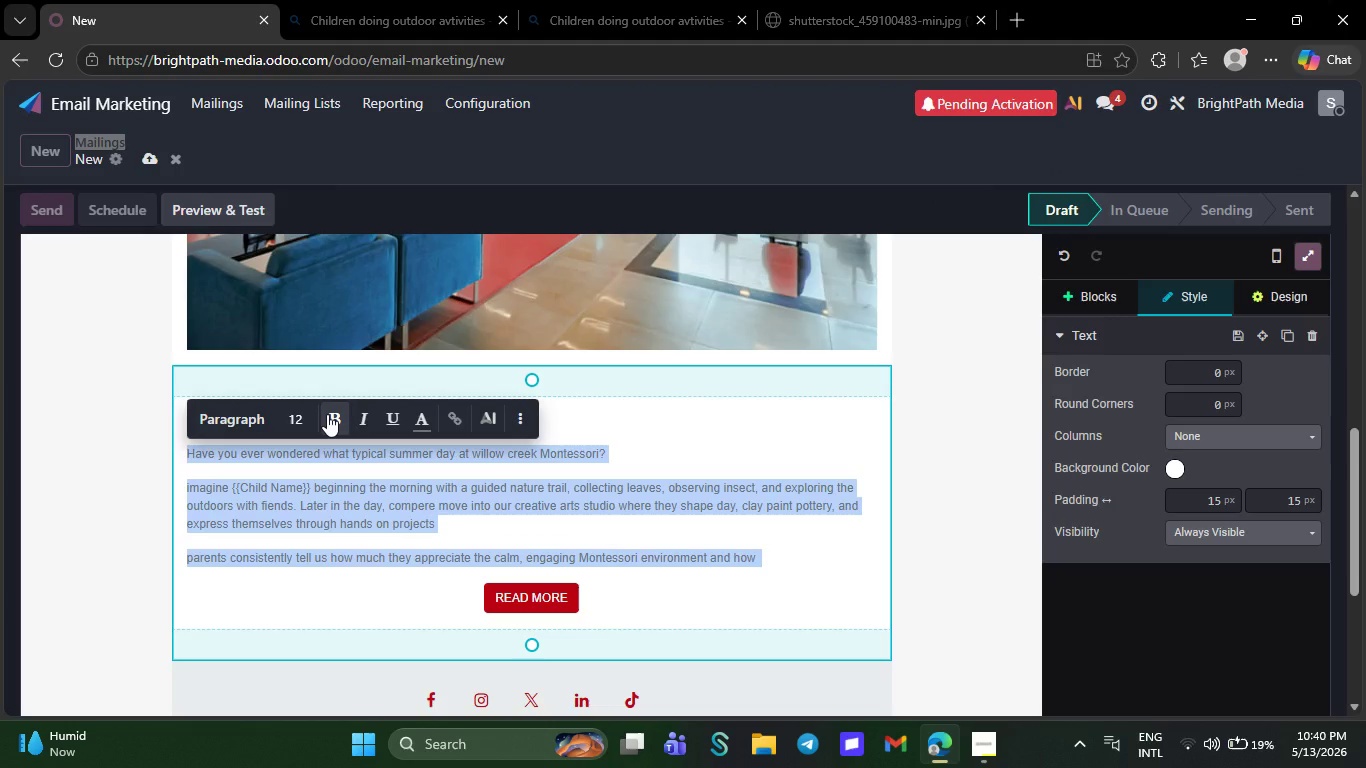 
left_click([327, 414])
 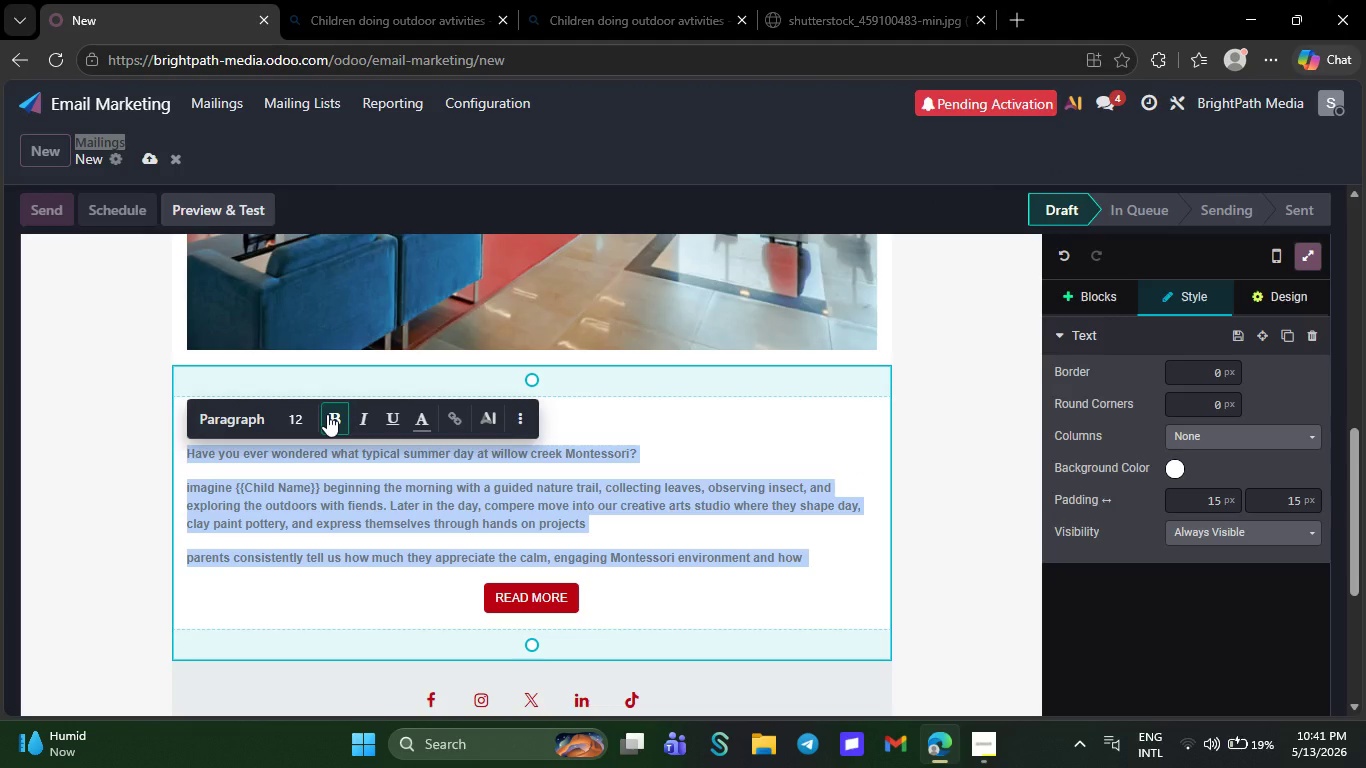 
key(Control+C)
 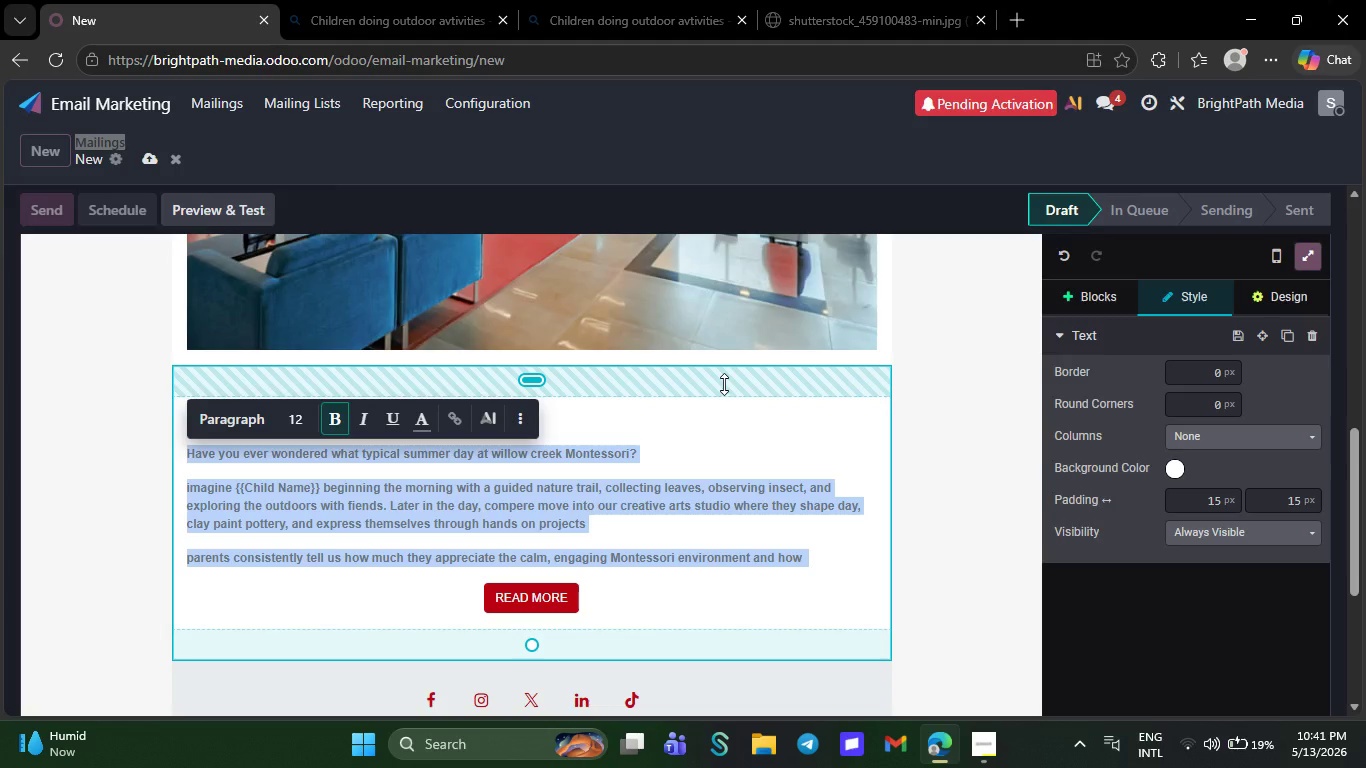 
left_click([744, 431])
 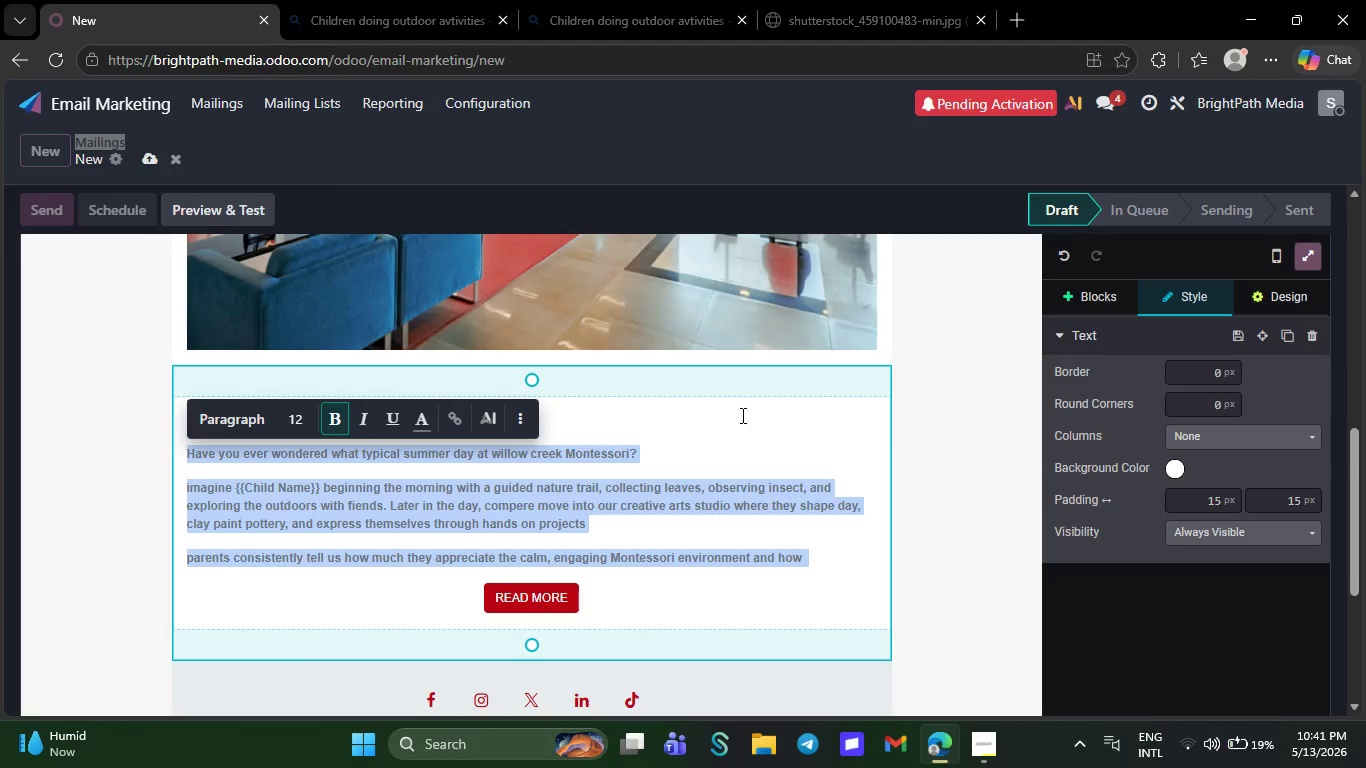 
mouse_move([720, 425])
 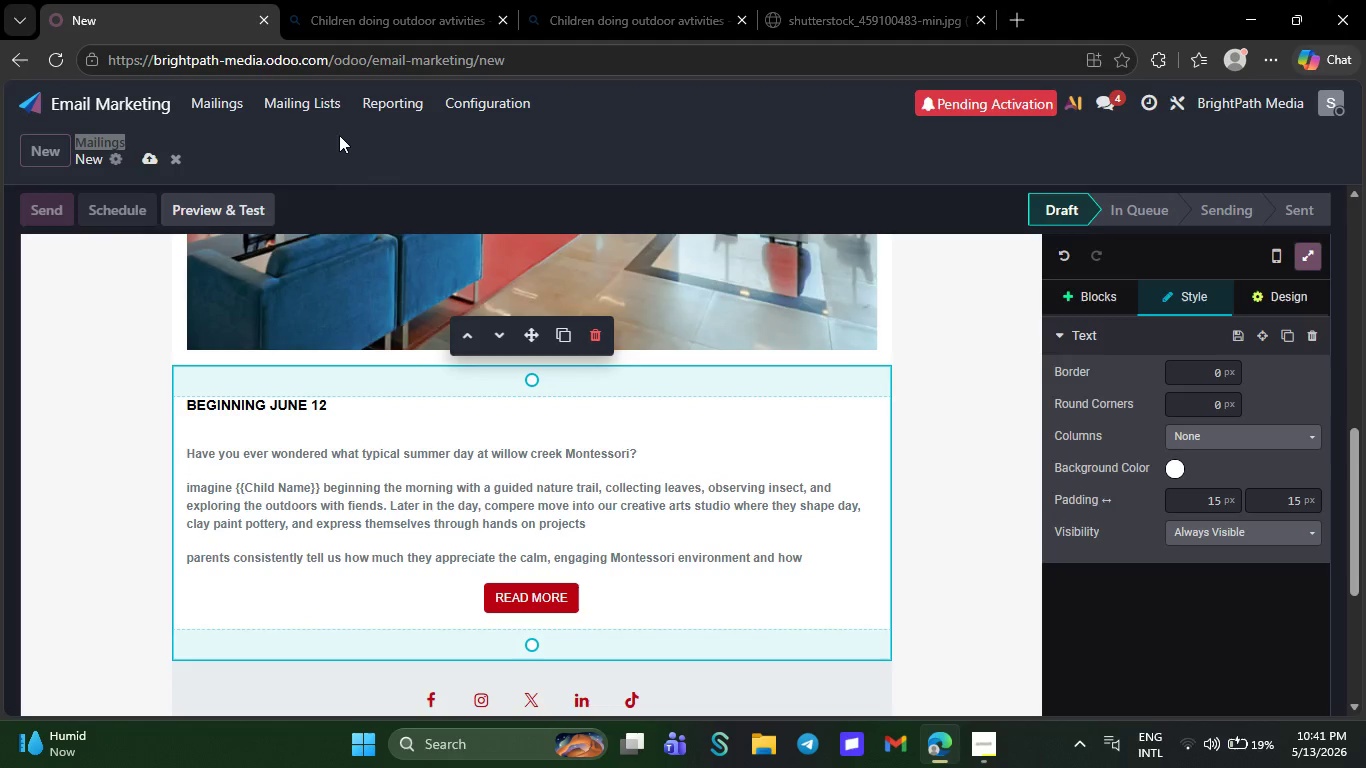 
left_click([341, 139])
 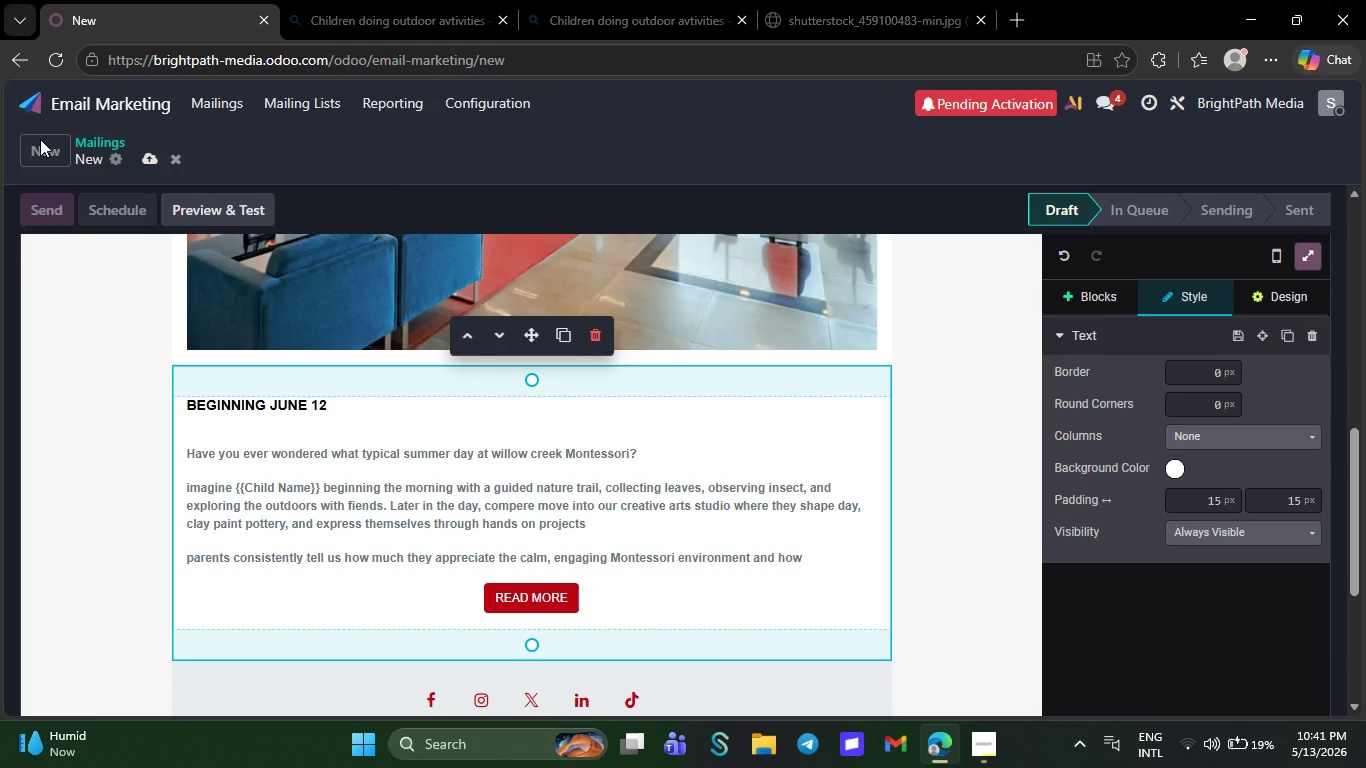 
left_click([40, 139])
 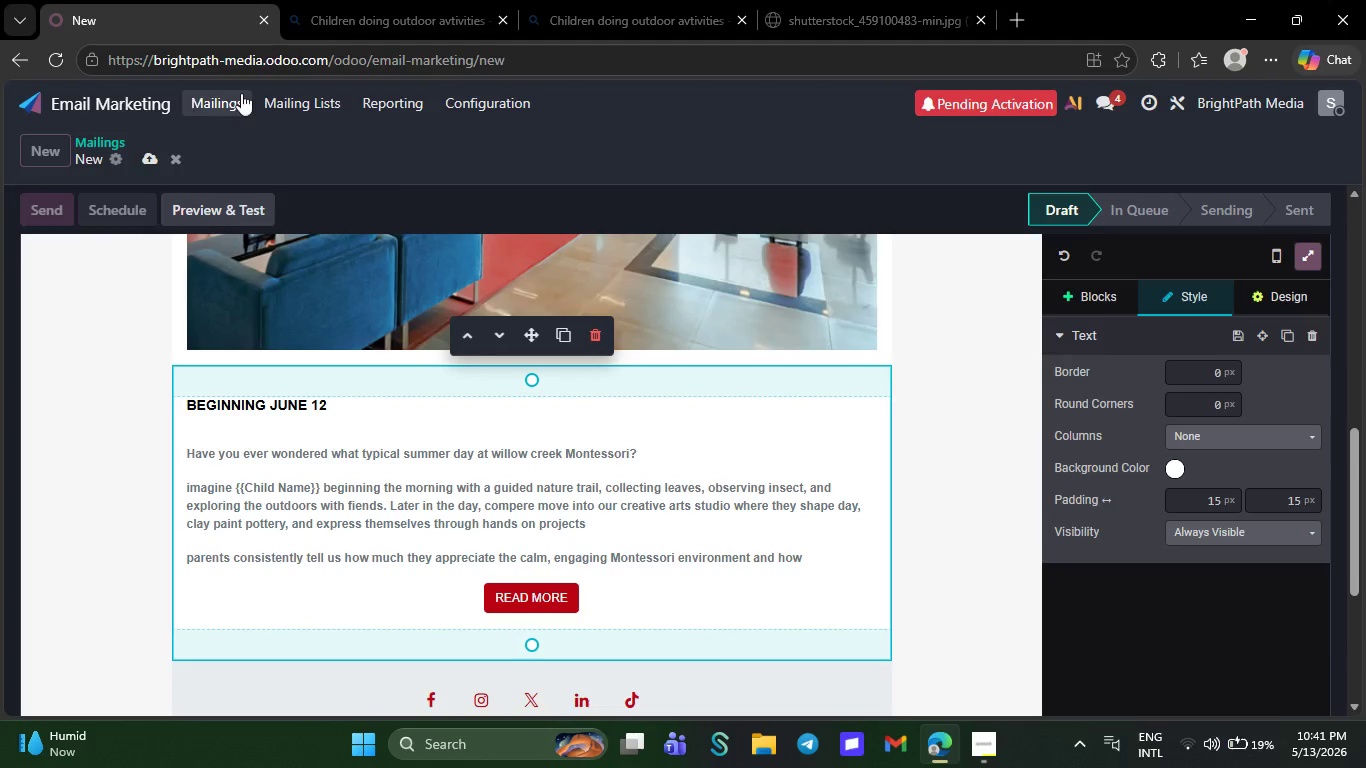 
left_click([251, 97])
 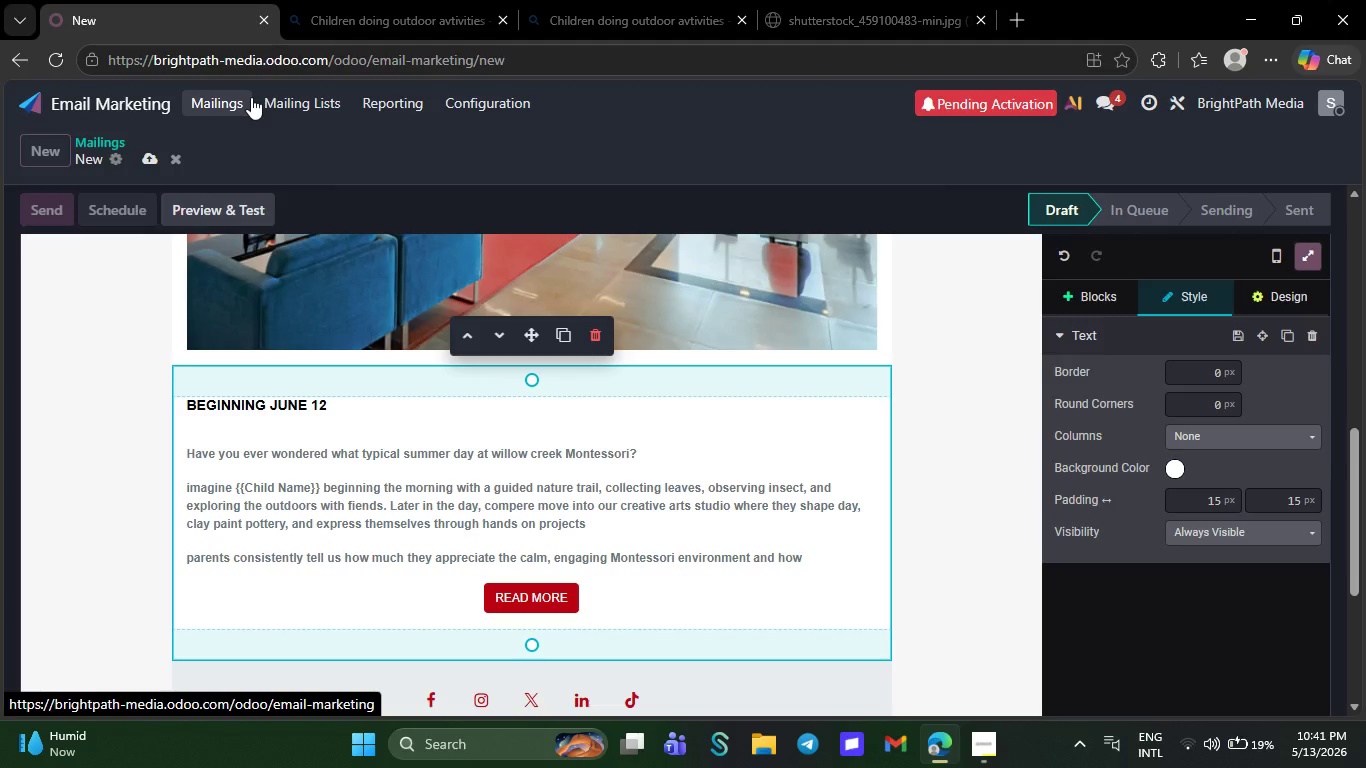 
wait(9.75)
 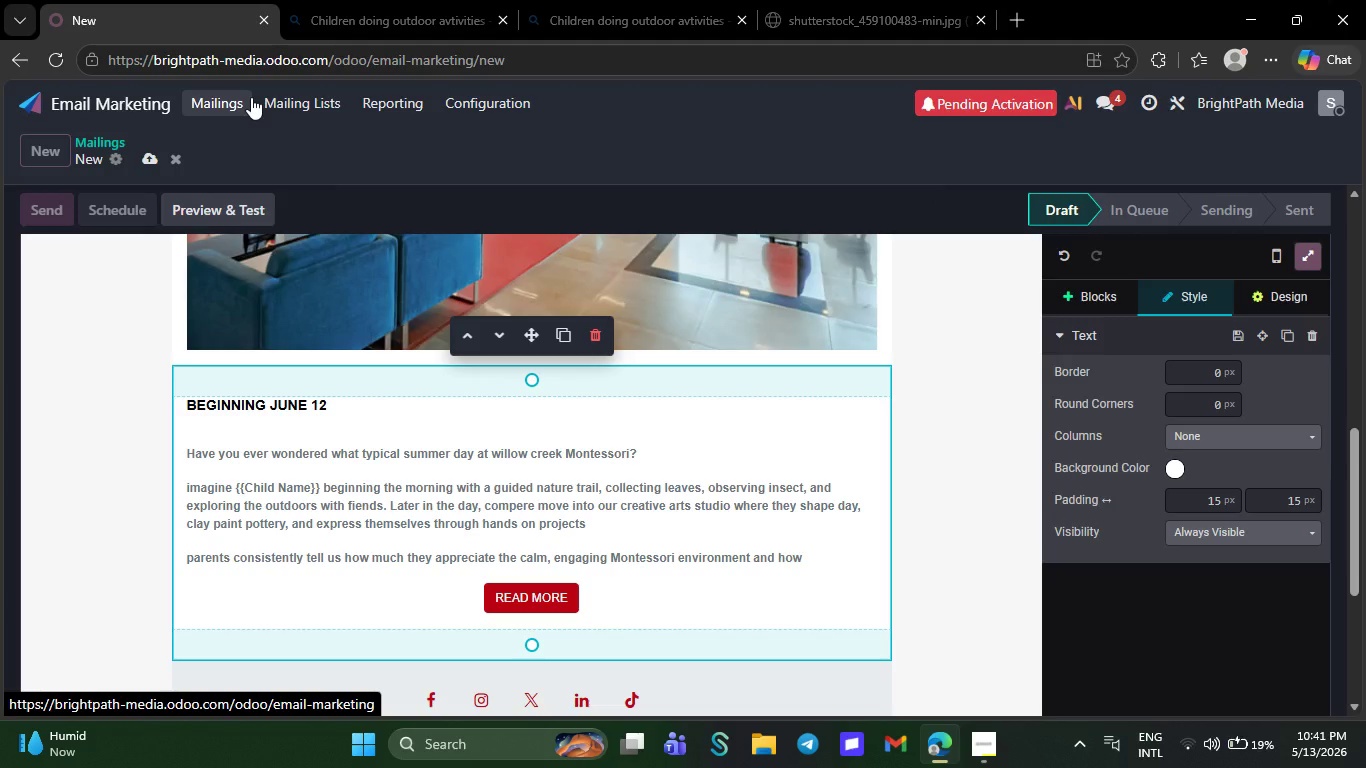 
key(Delete)
 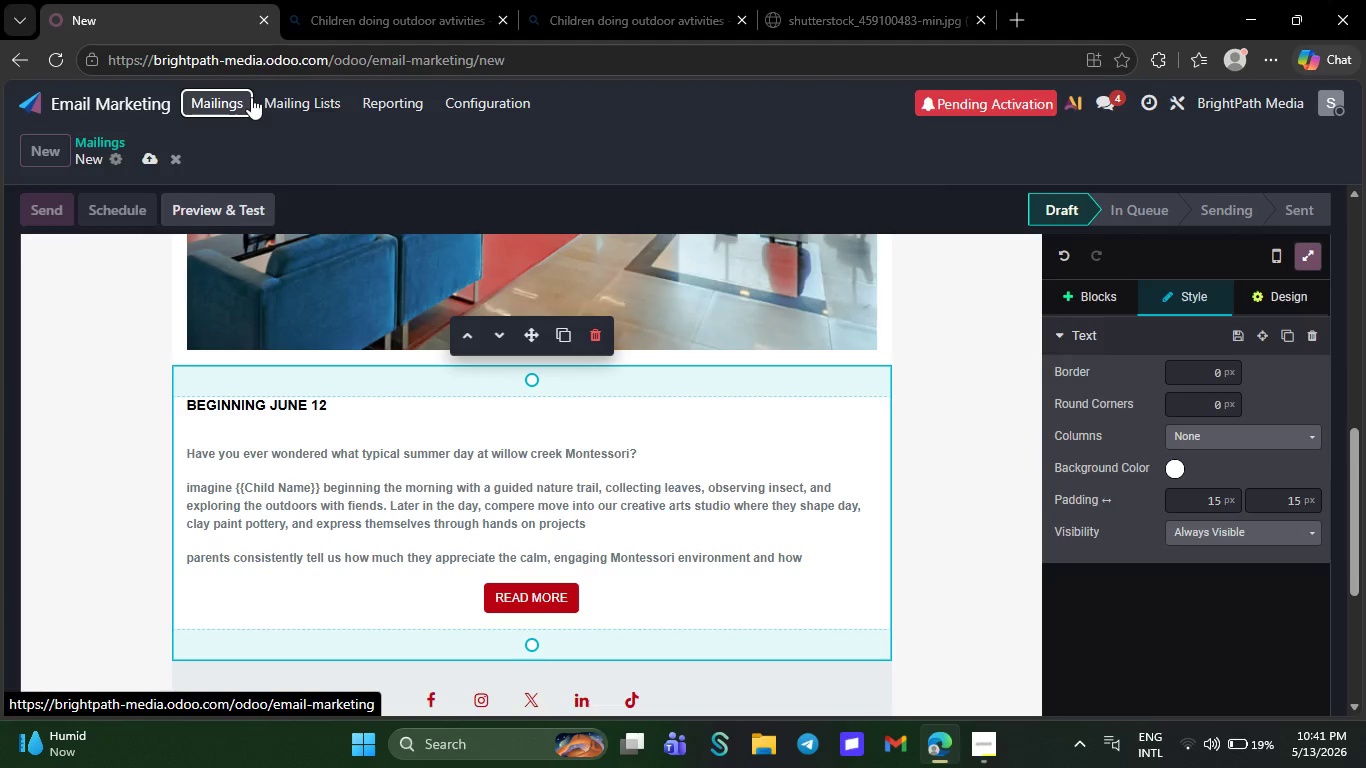 
hold_key(key=NumpadEnter, duration=1.52)
 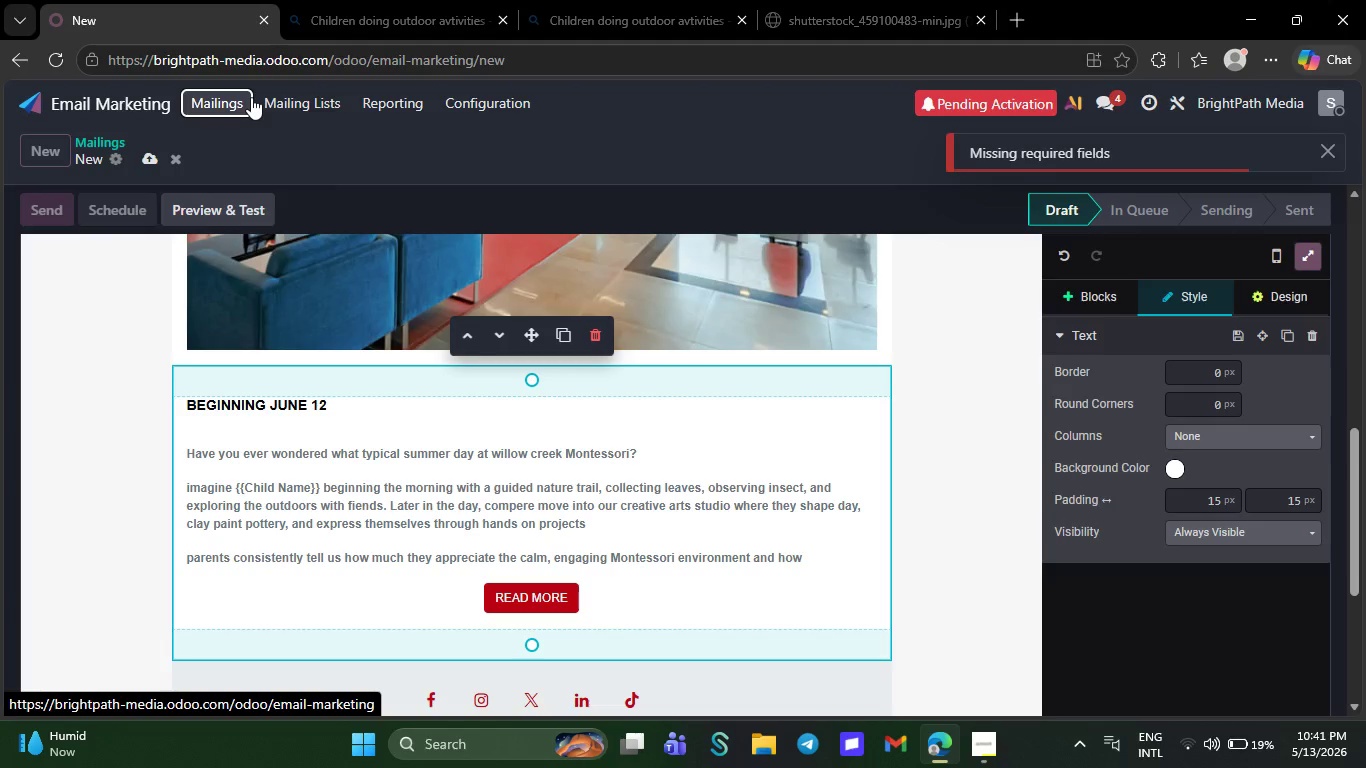 
hold_key(key=NumpadEnter, duration=1.51)
 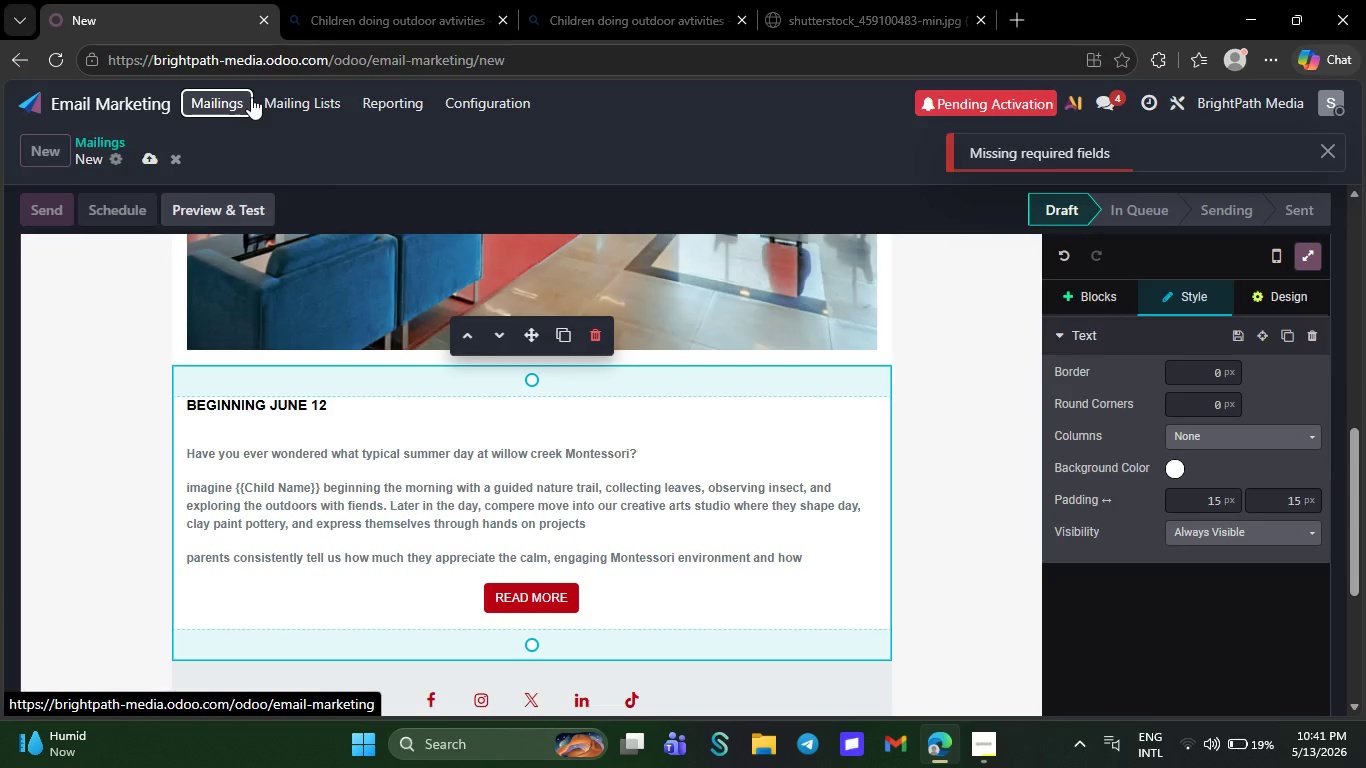 
hold_key(key=NumpadEnter, duration=1.33)
 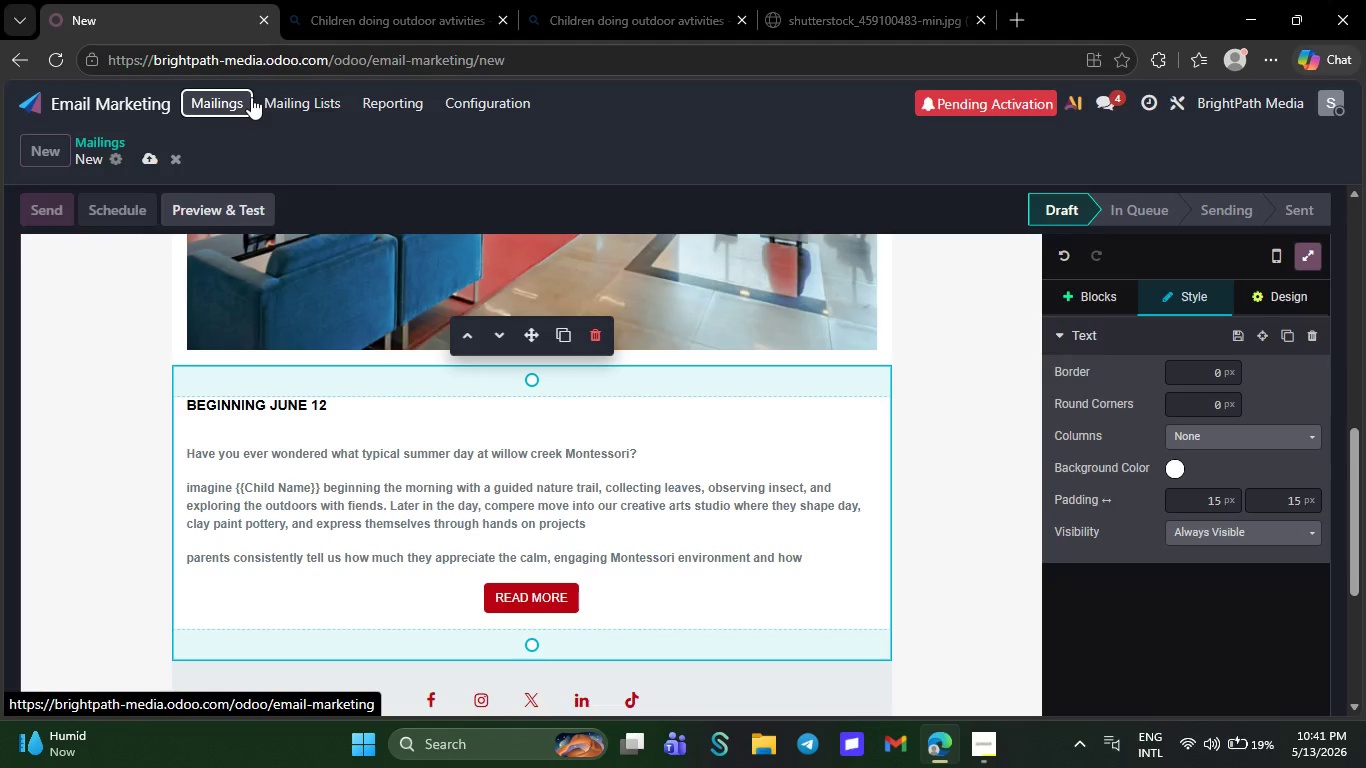 
wait(30.28)
 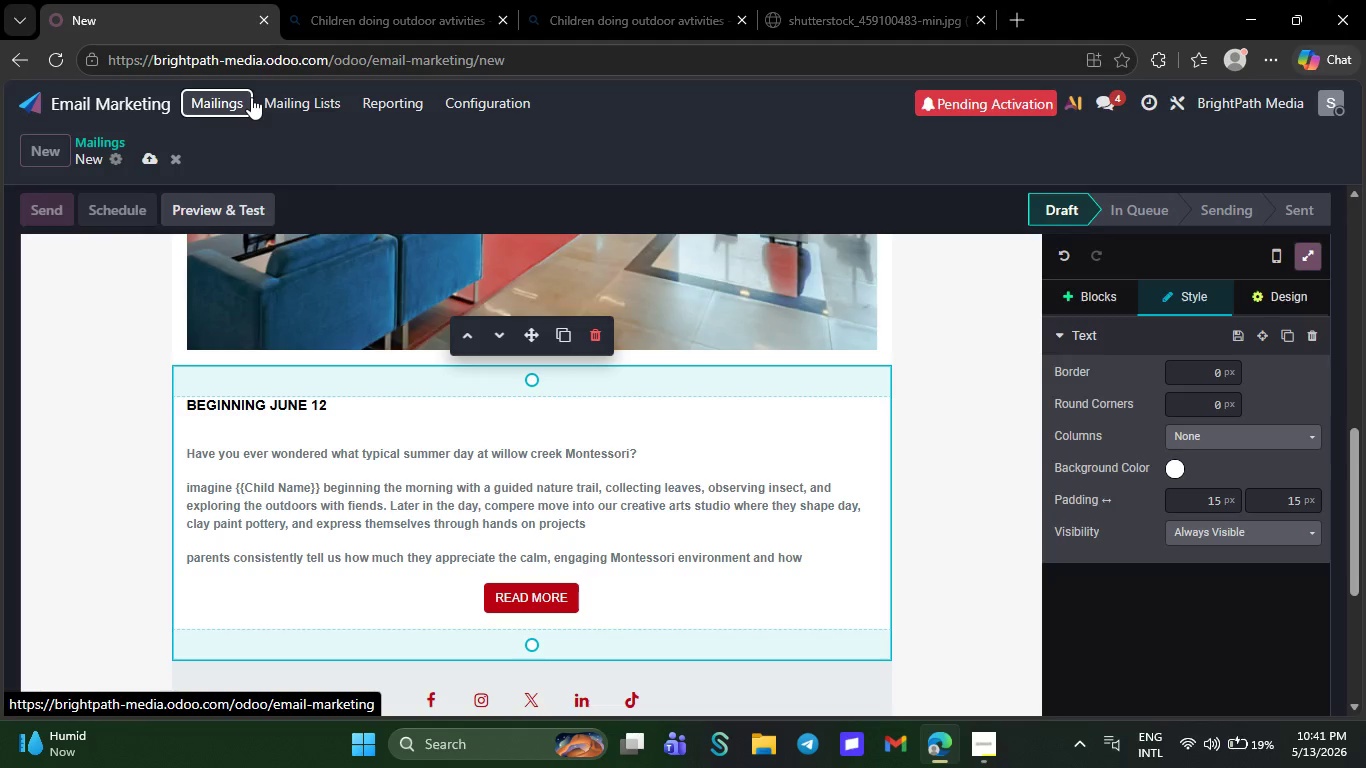 
left_click([994, 748])